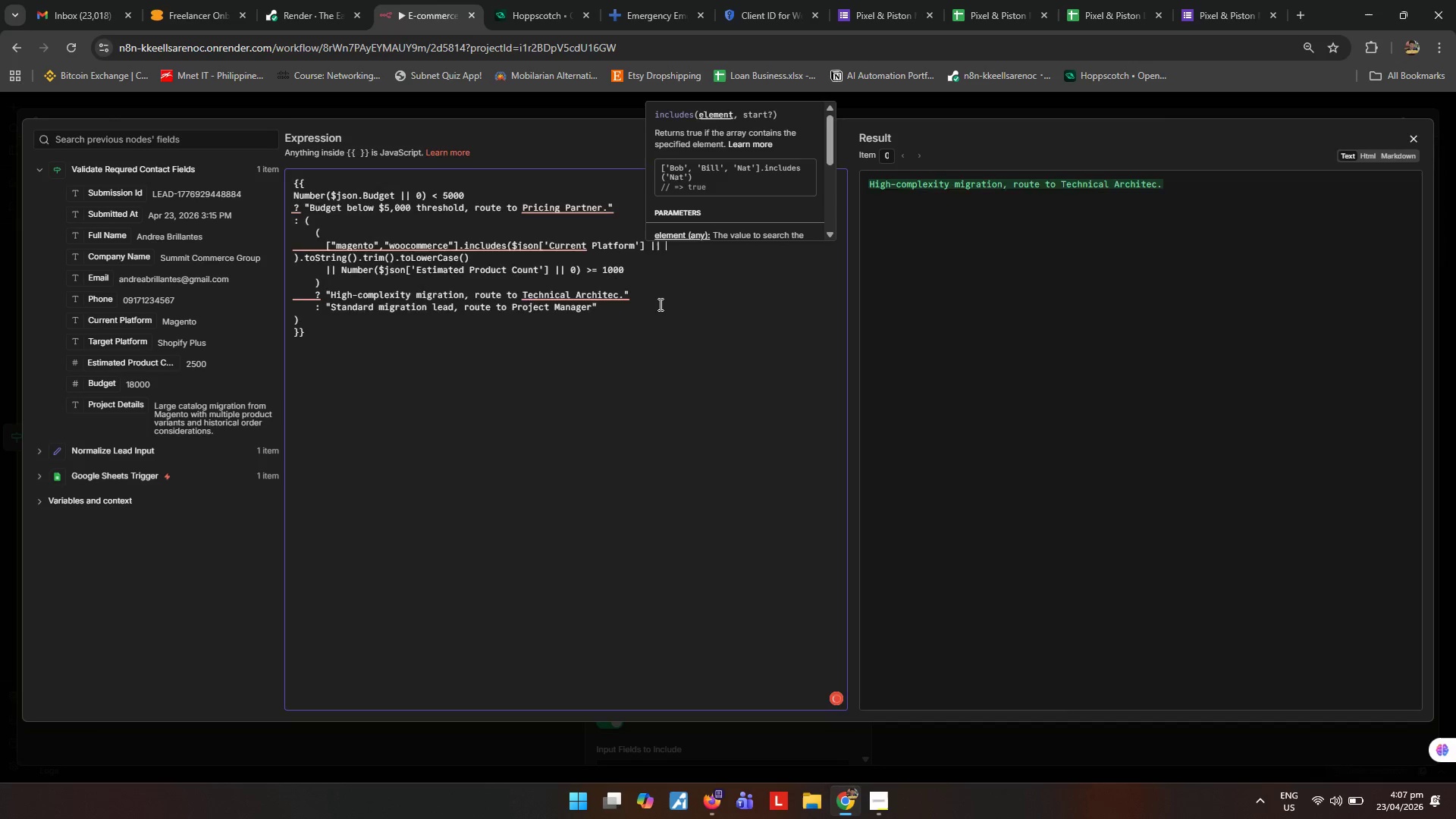 
key(Shift+Quote)
 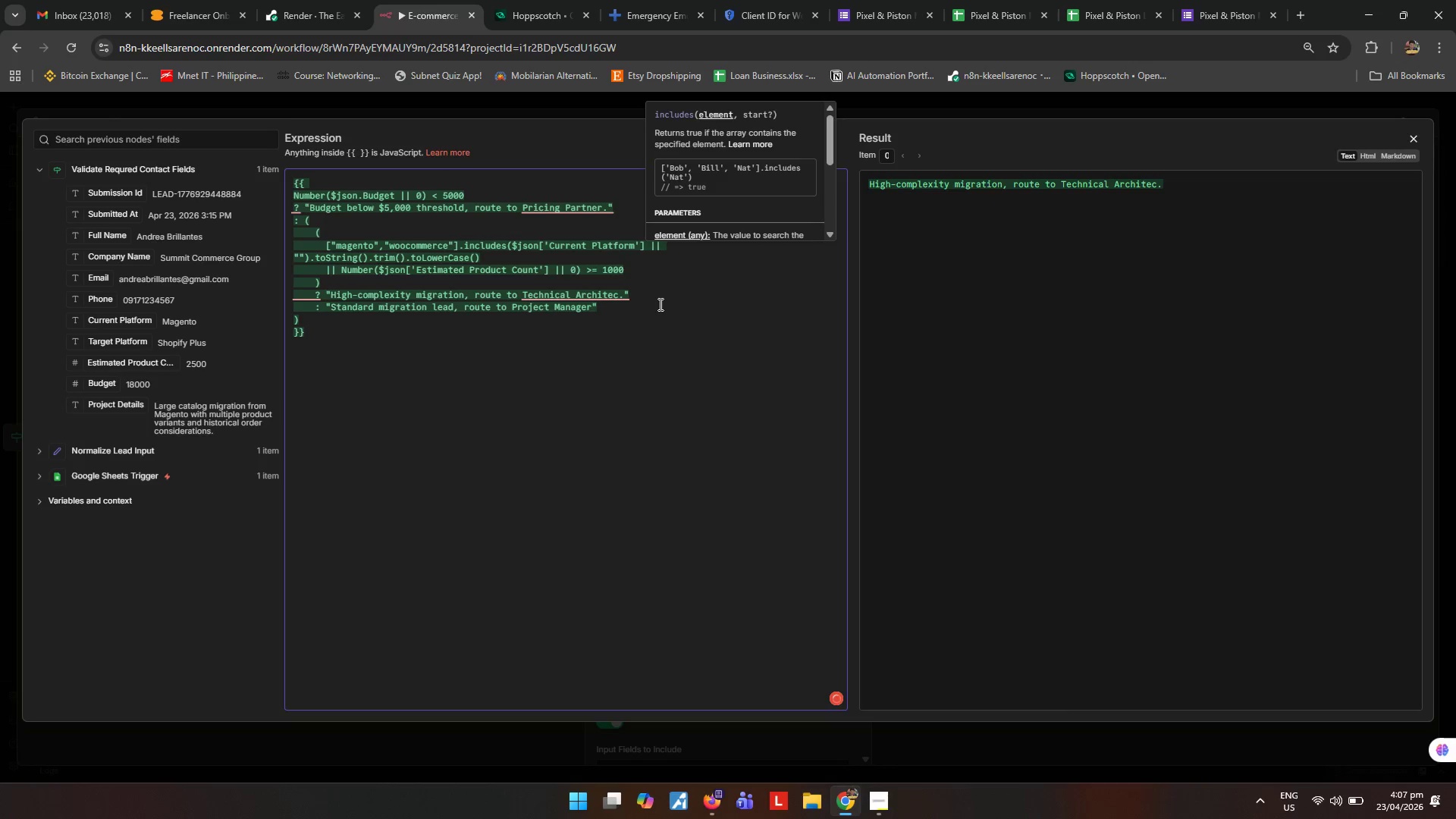 
key(ArrowLeft)
 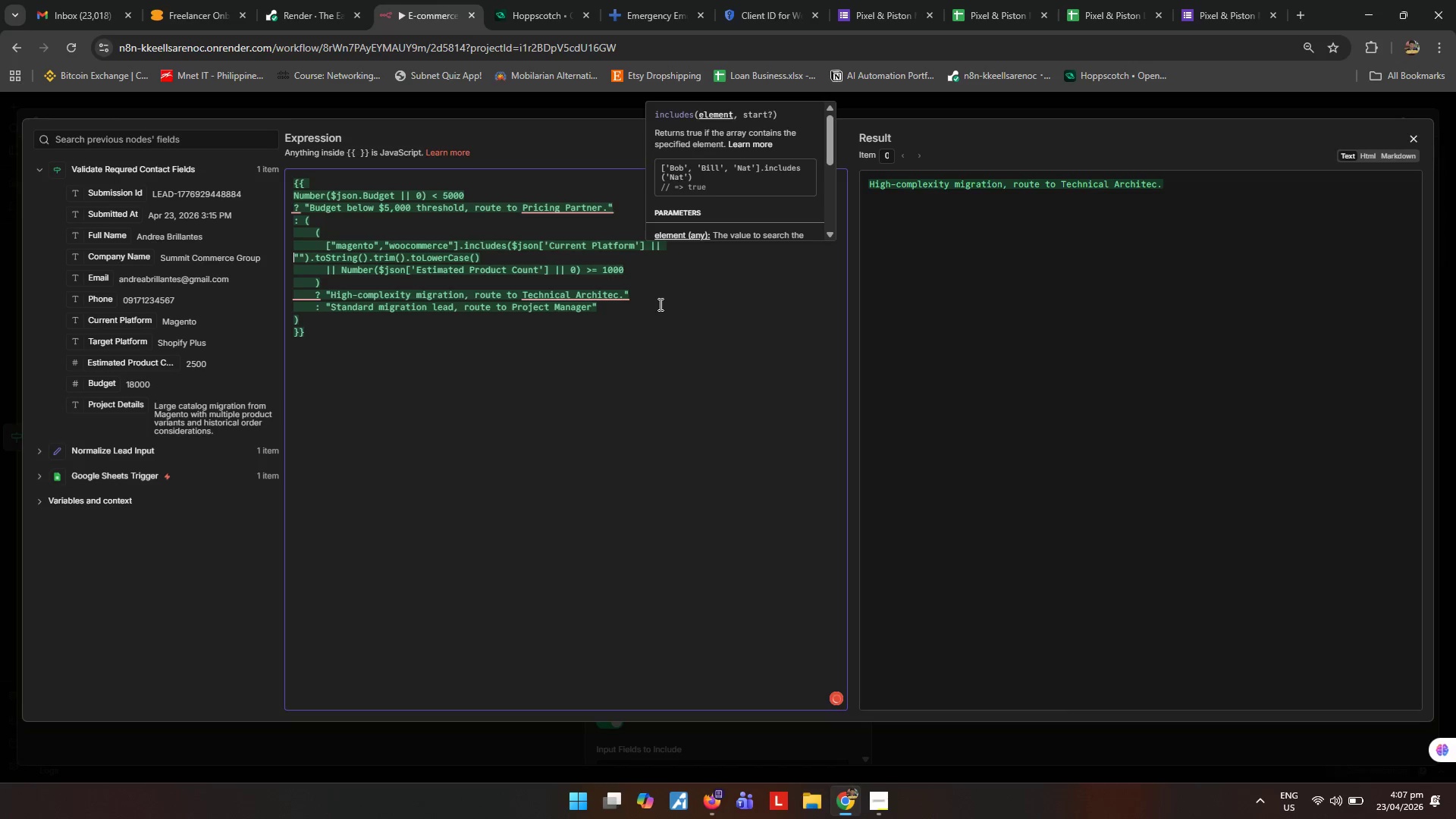 
key(Backspace)
 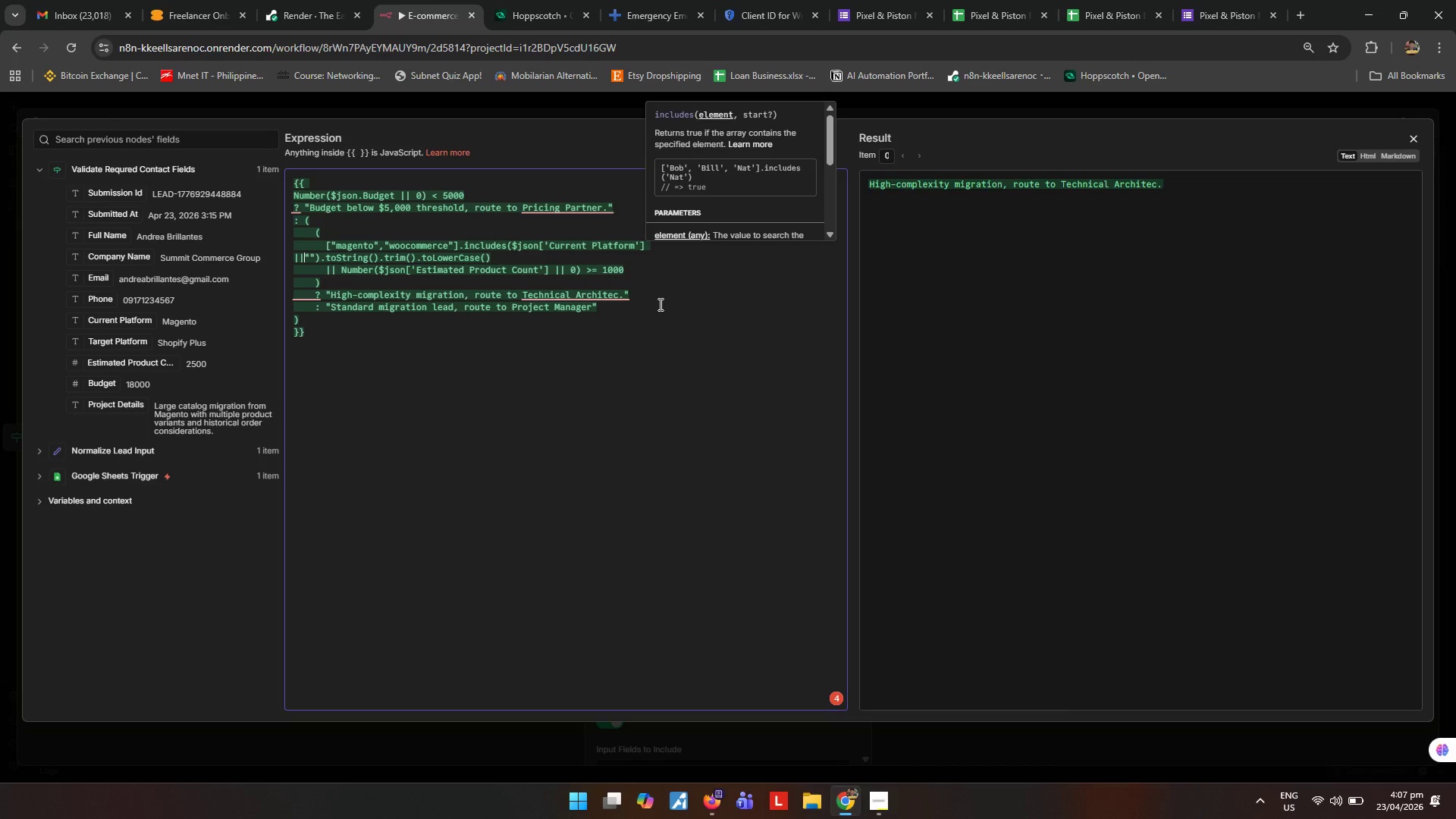 
key(Space)
 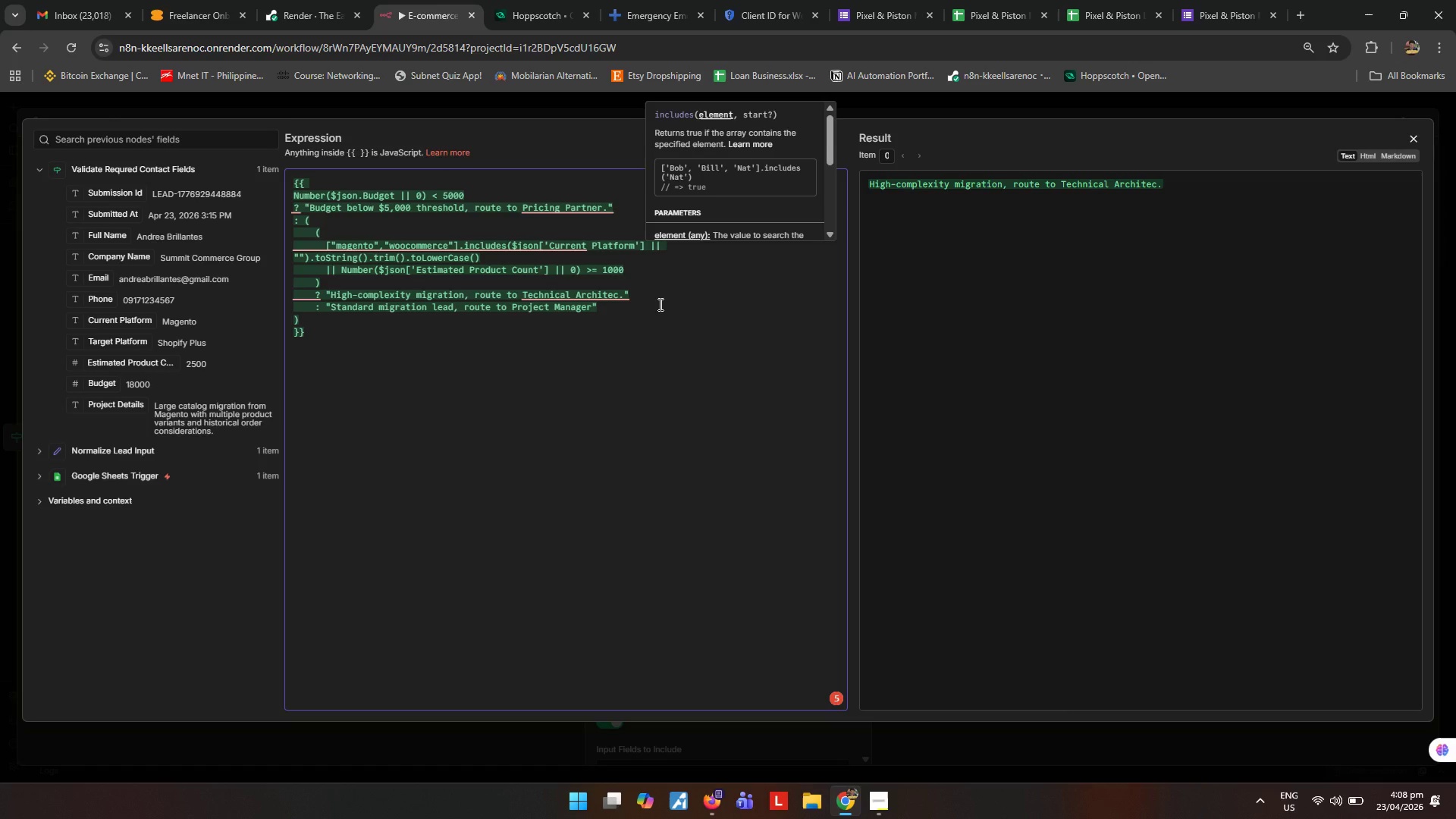 
wait(6.89)
 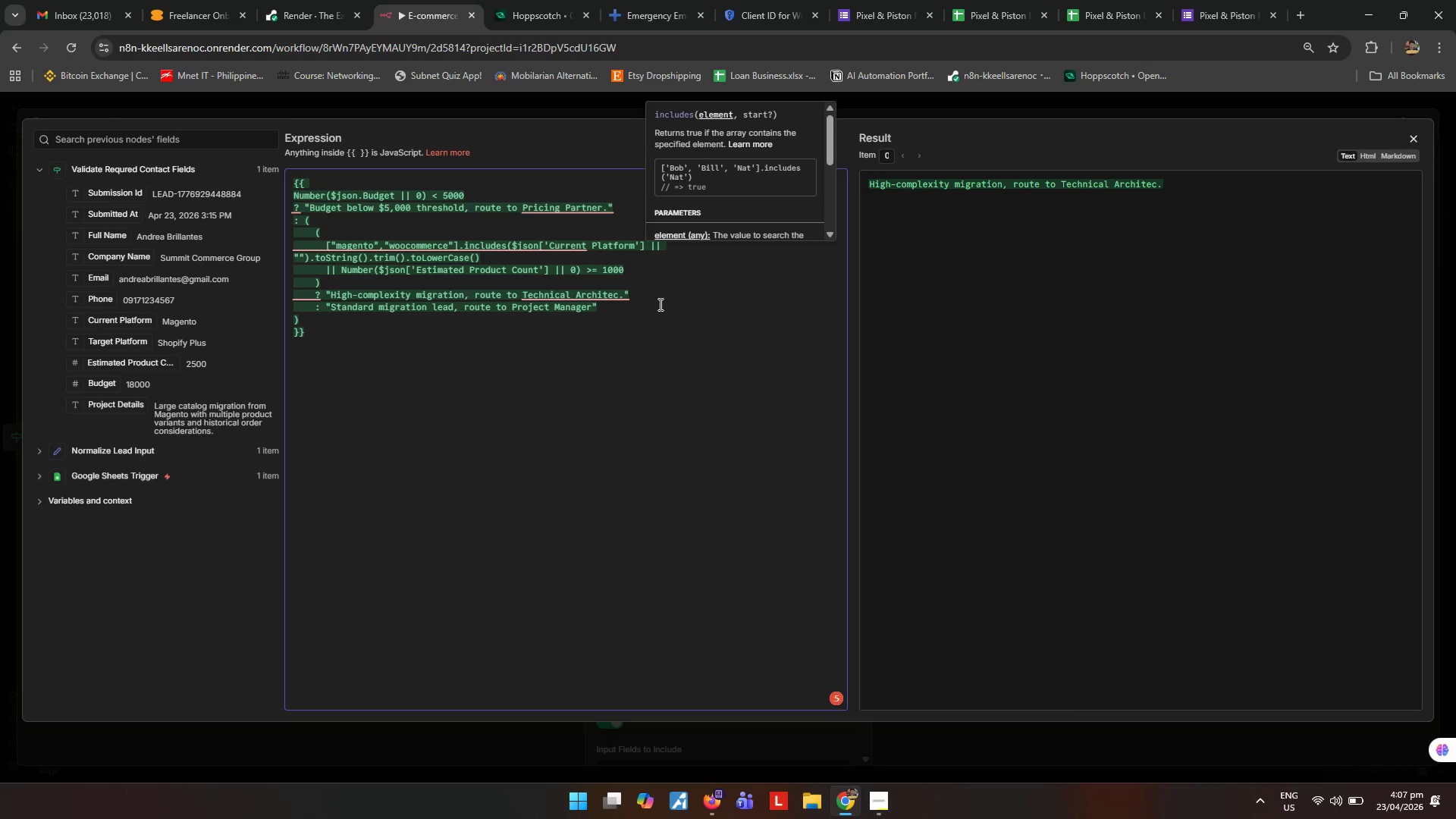 
key(ArrowLeft)
 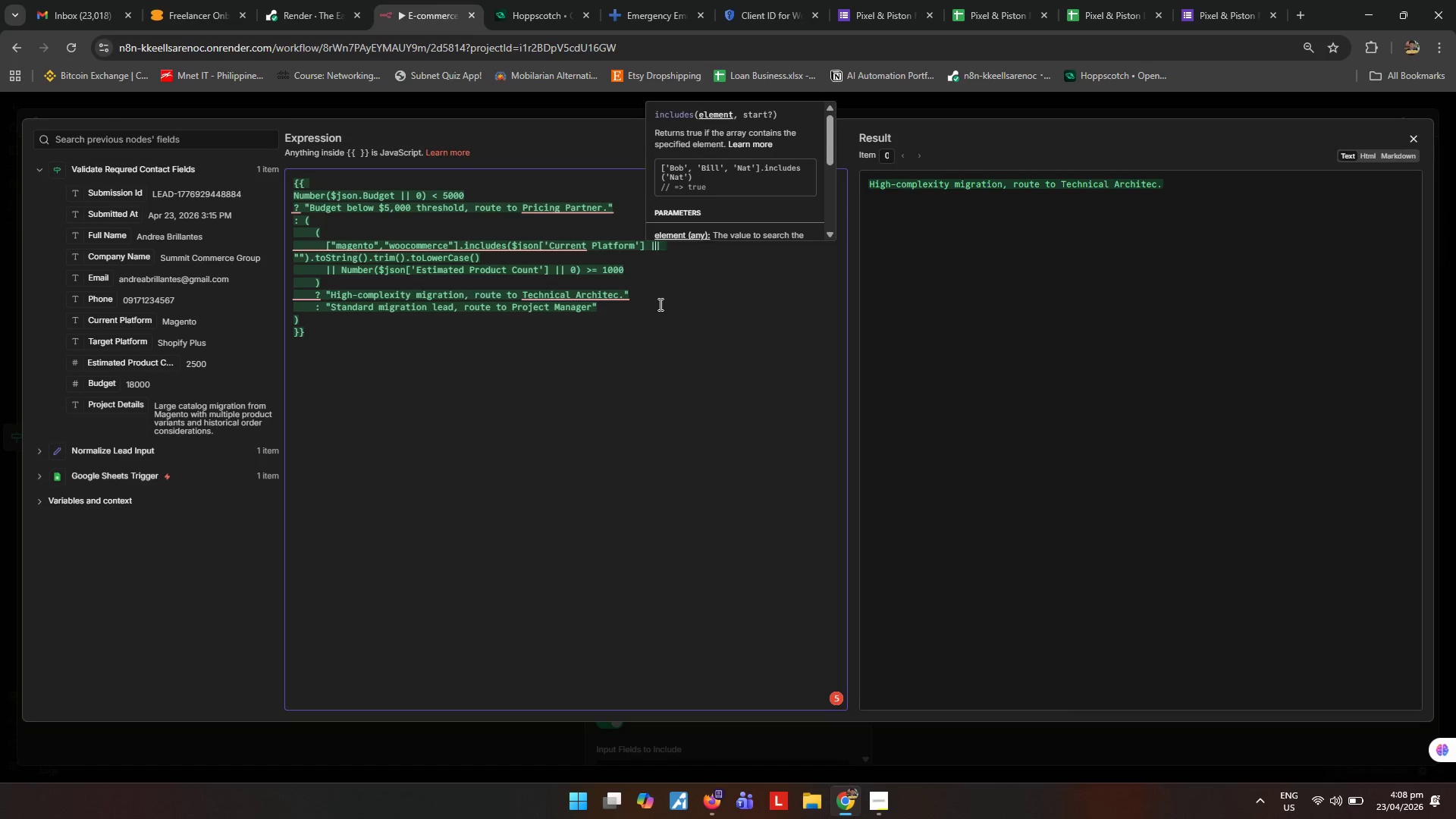 
key(ArrowLeft)
 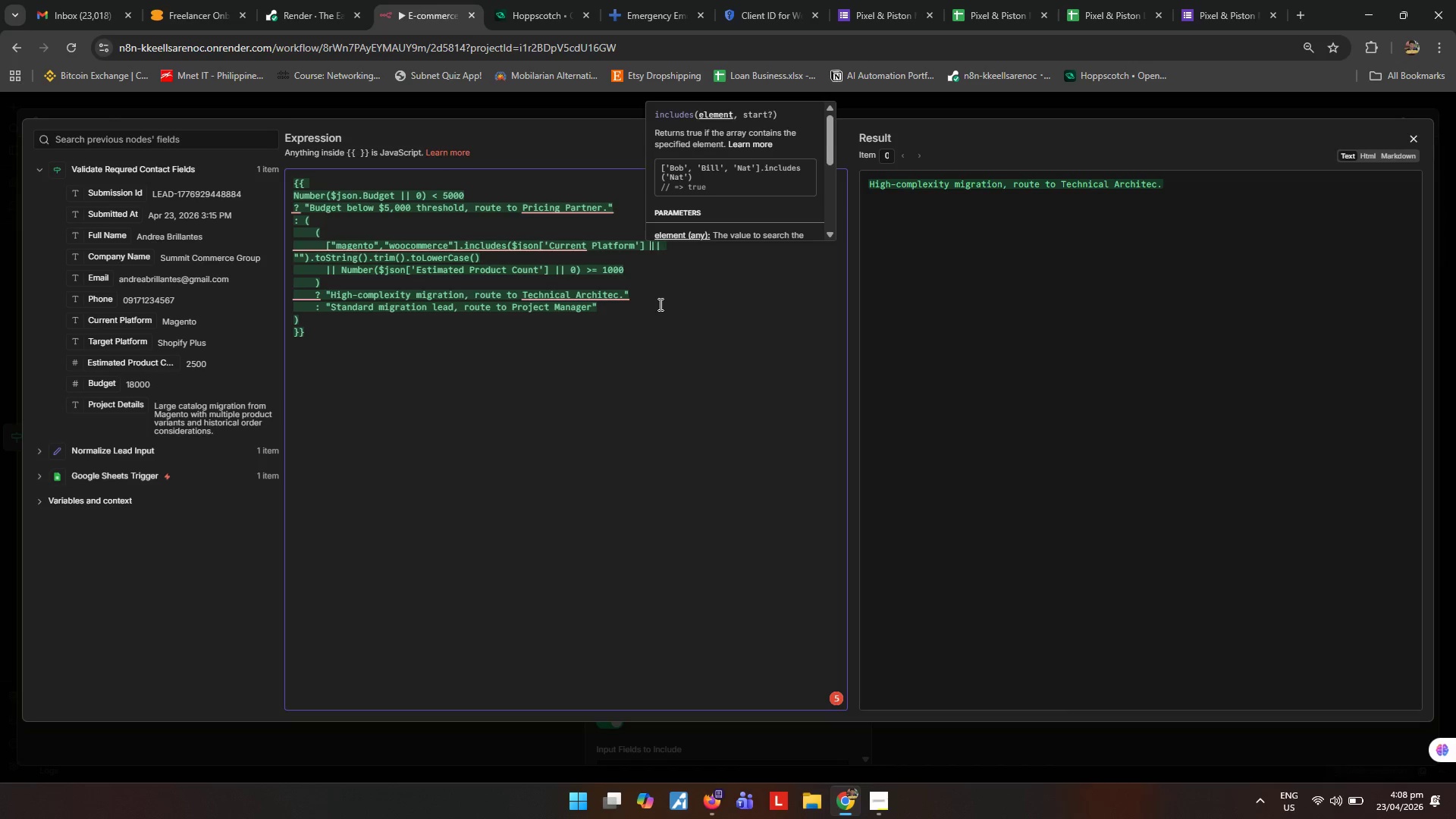 
key(ArrowLeft)
 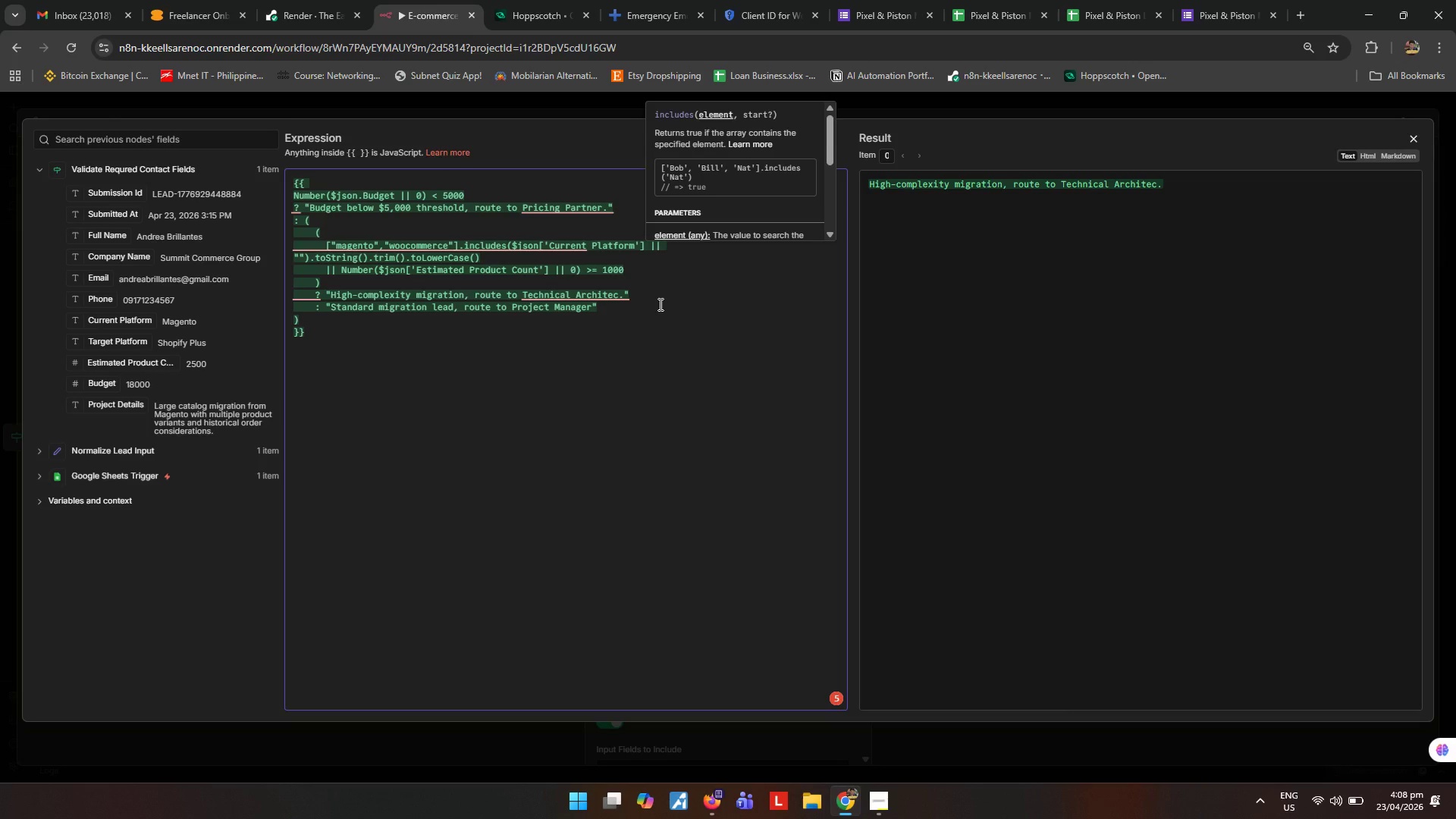 
hold_key(key=ArrowLeft, duration=1.27)